 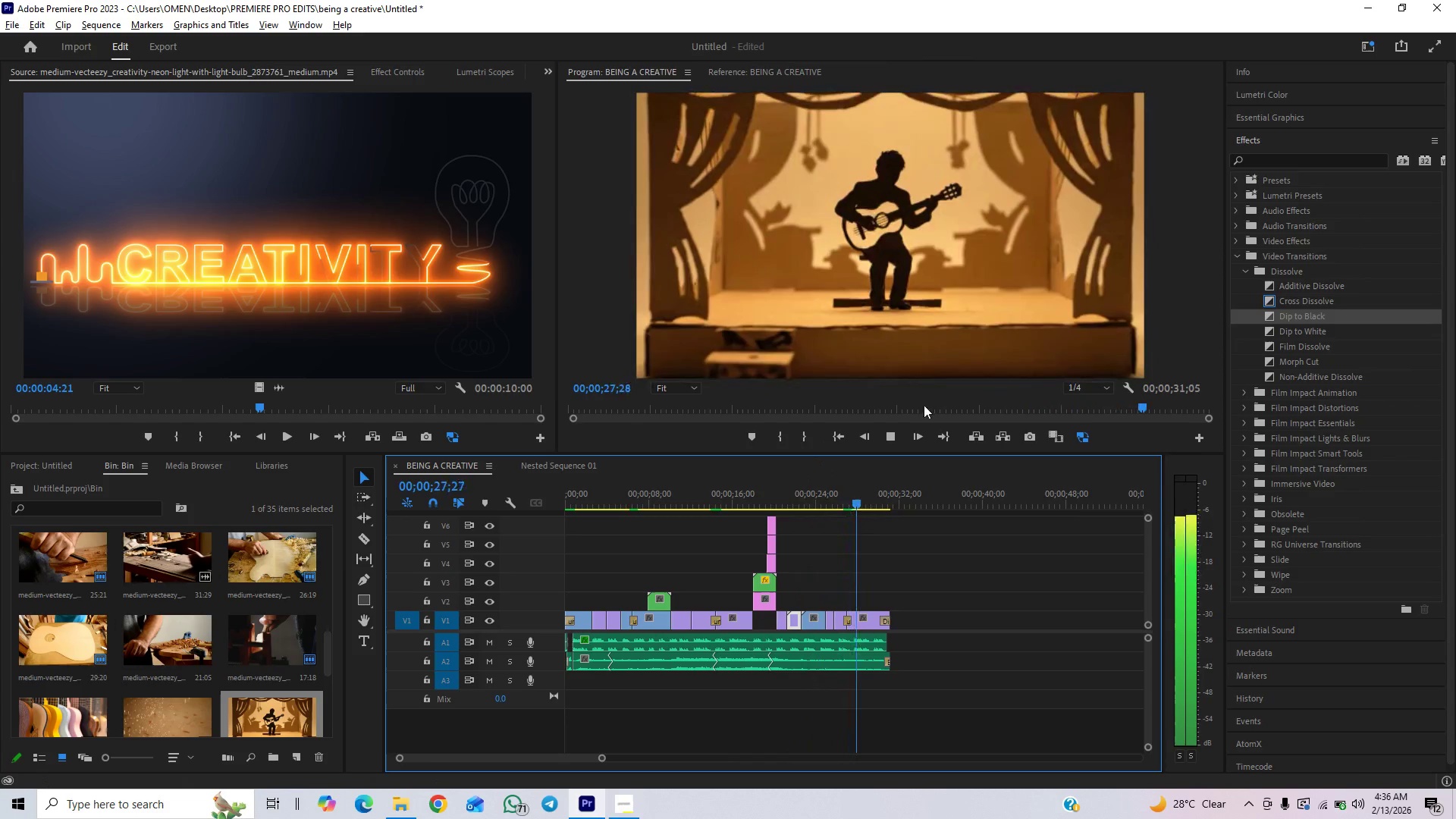 
left_click_drag(start_coordinate=[592, 499], to_coordinate=[535, 531])
 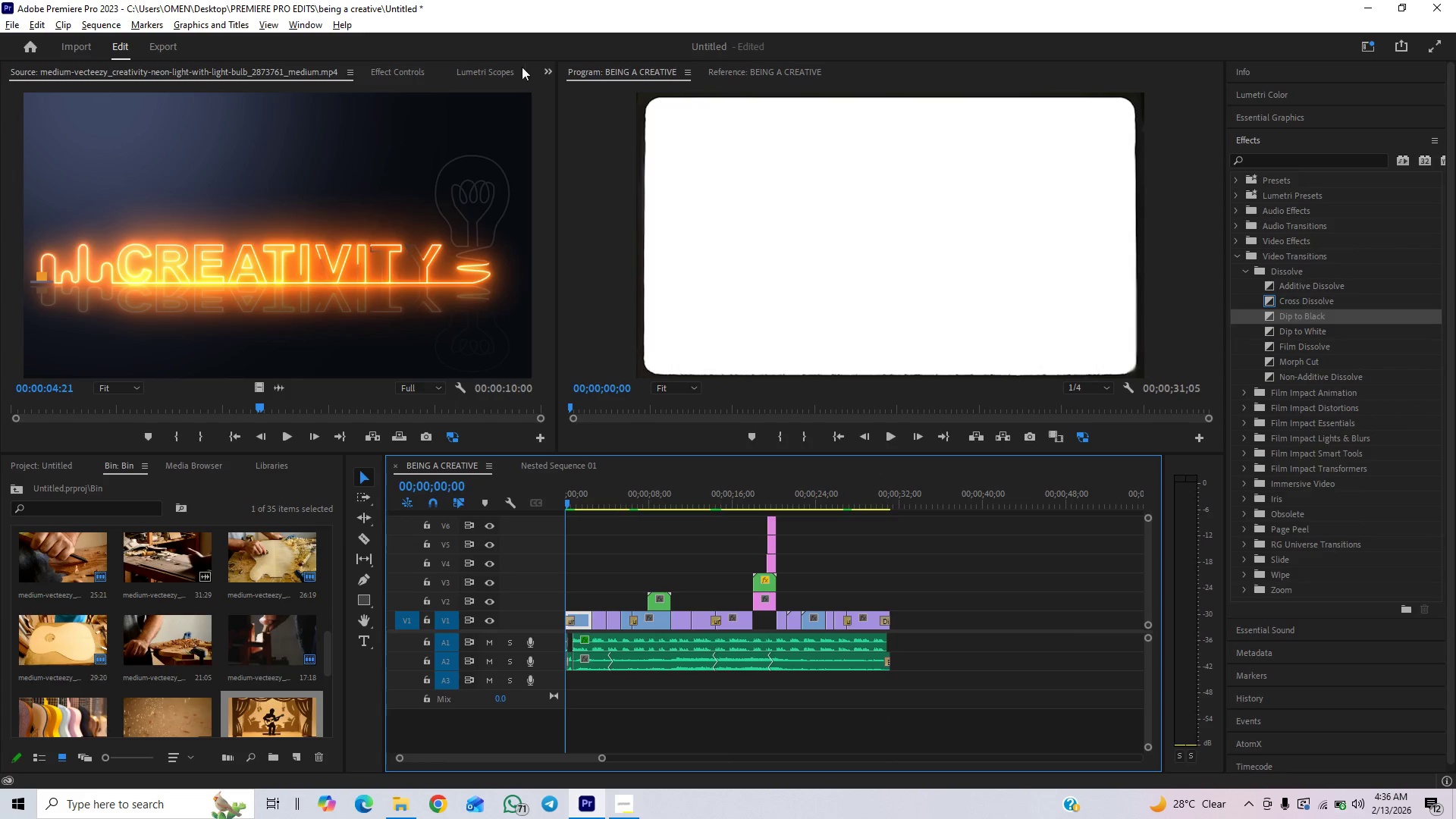 
left_click([545, 68])
 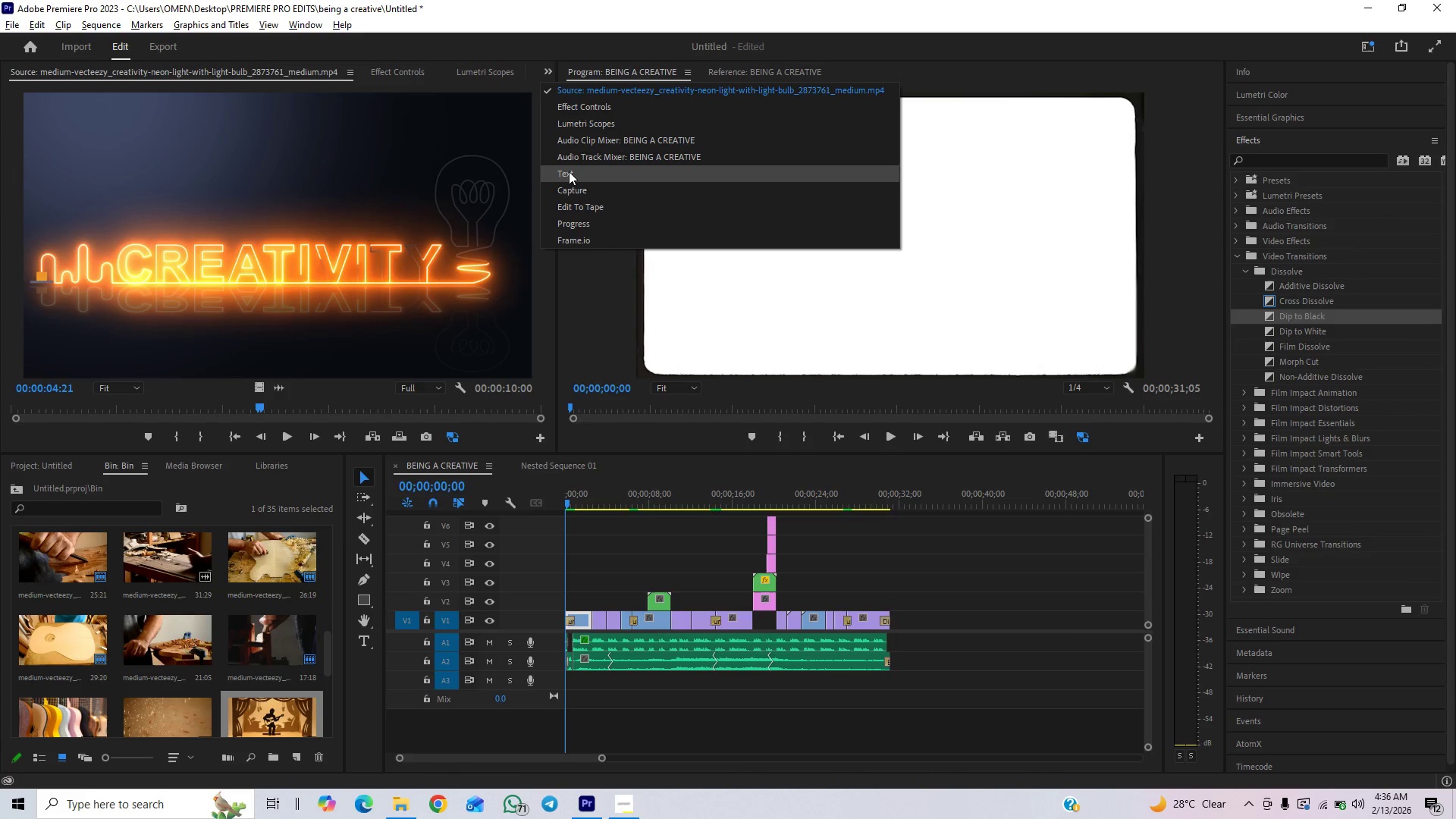 
left_click([569, 171])
 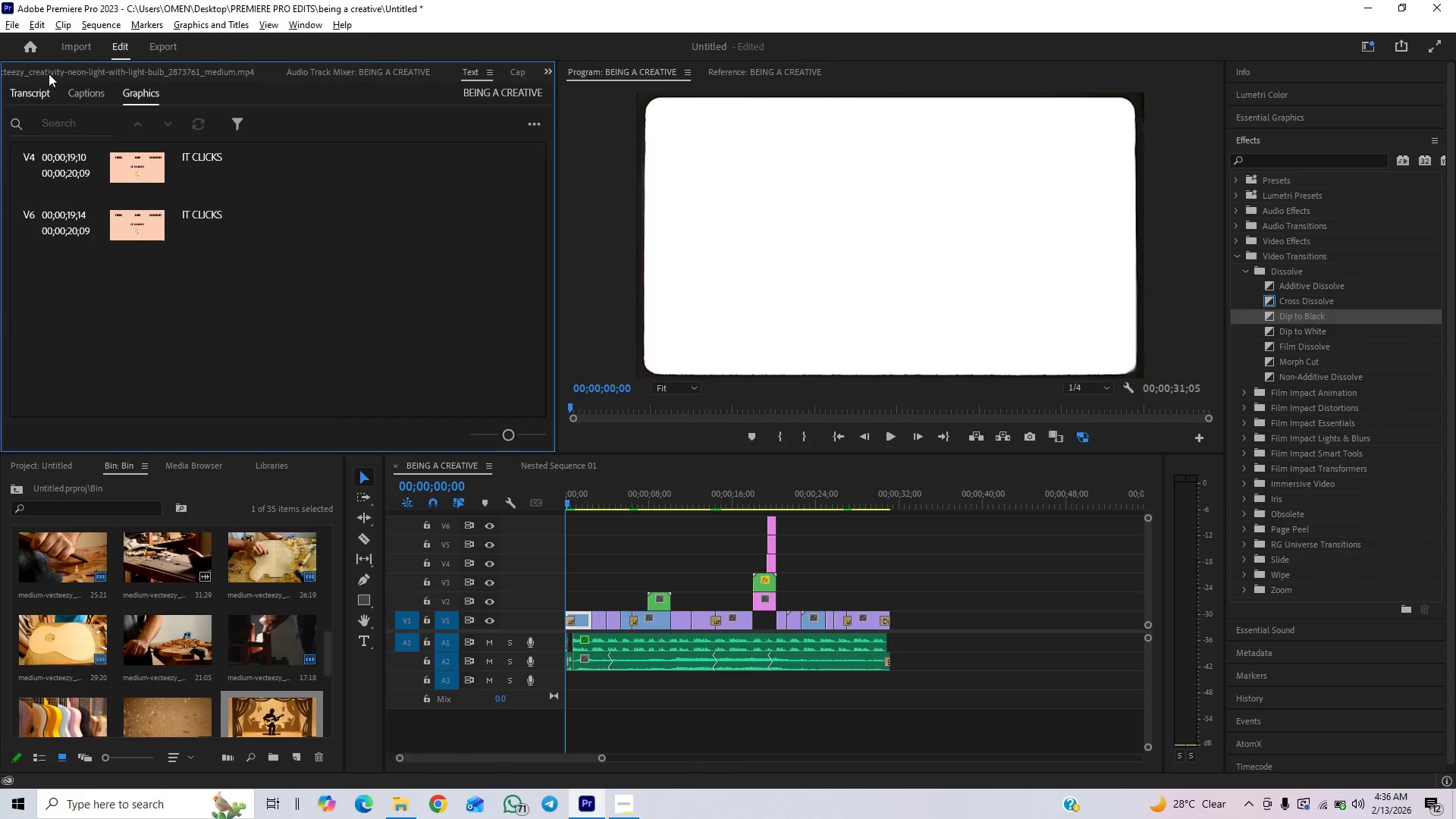 
left_click([32, 98])
 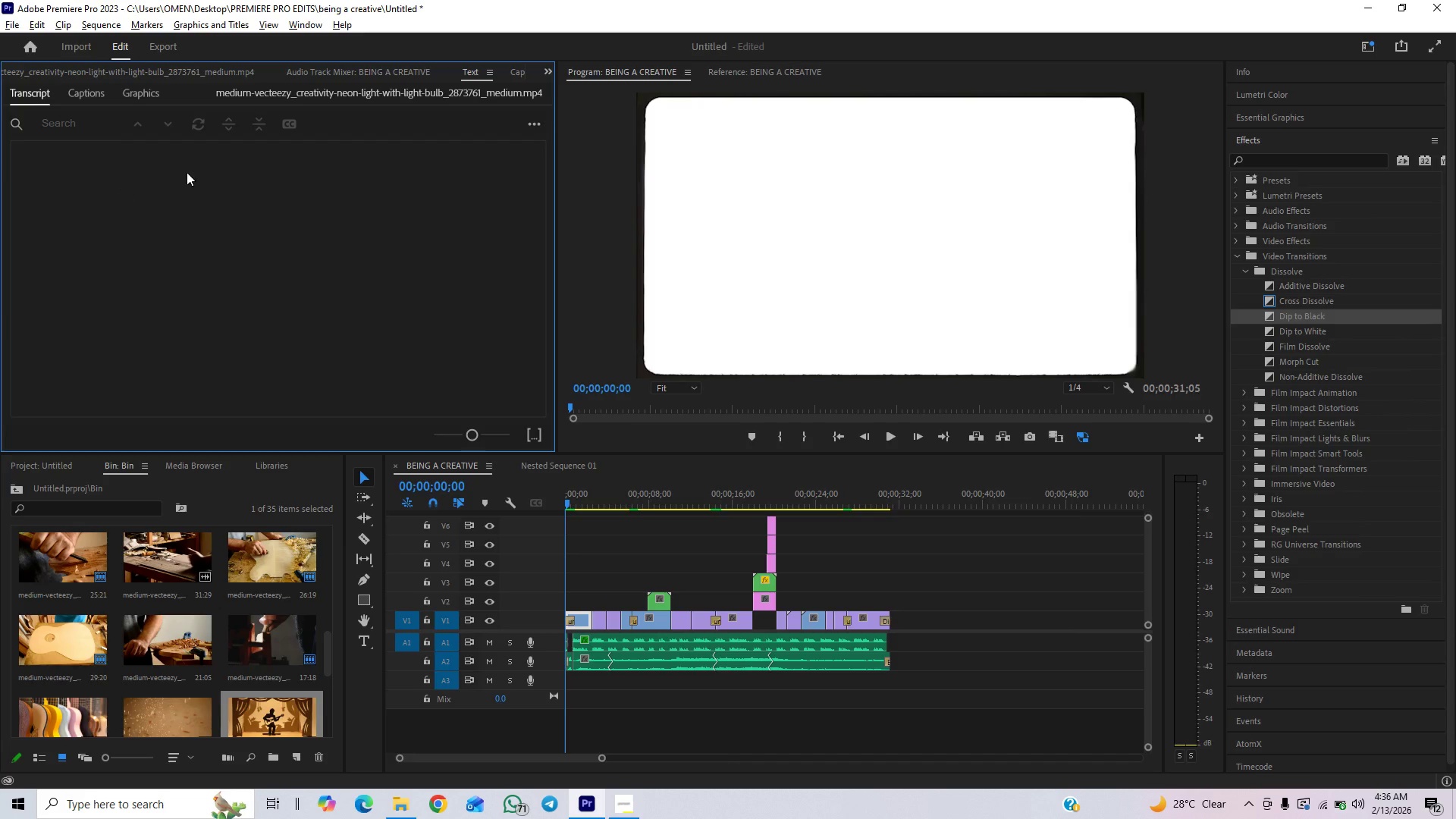 
left_click([534, 124])
 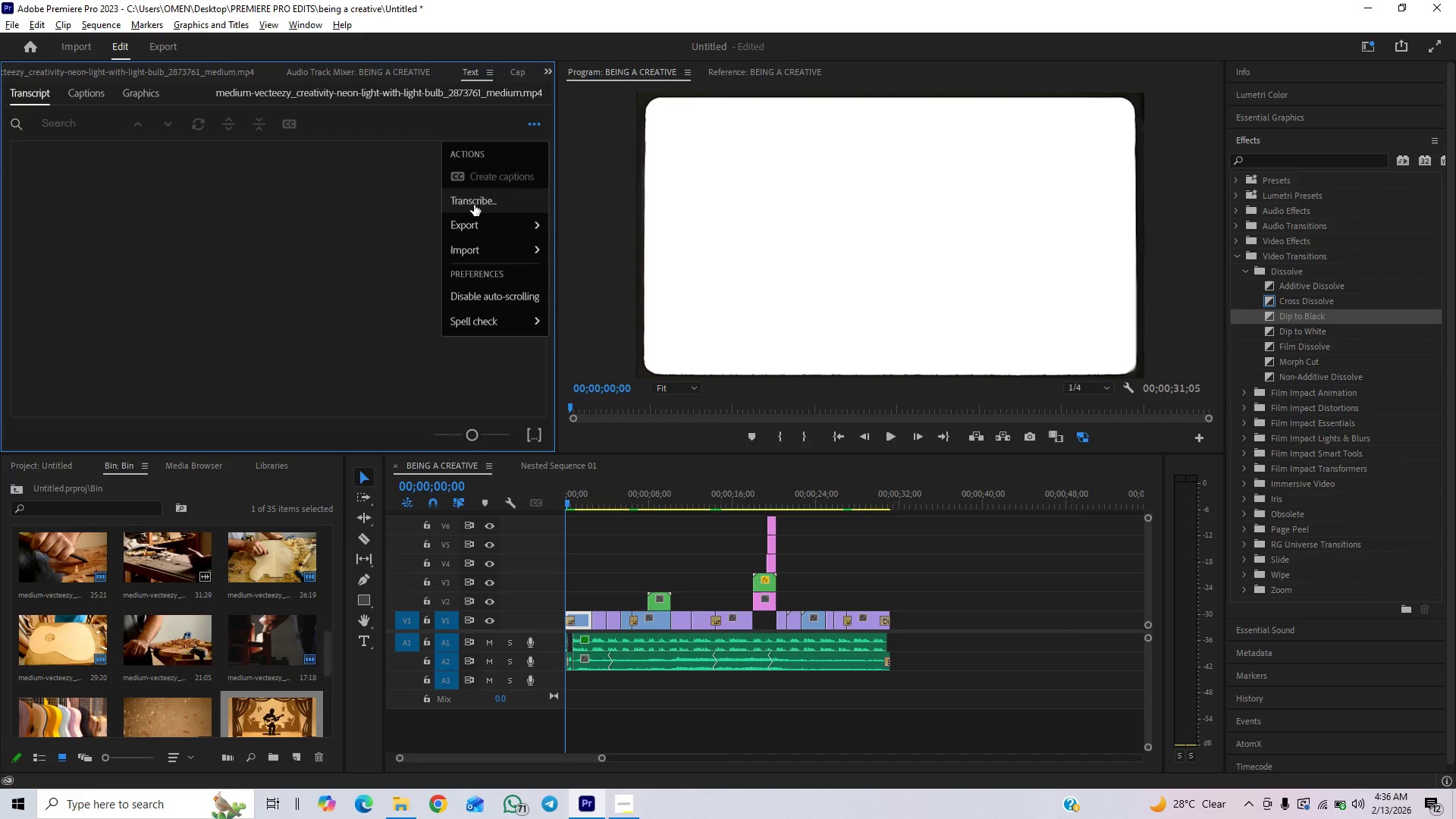 
left_click([474, 205])
 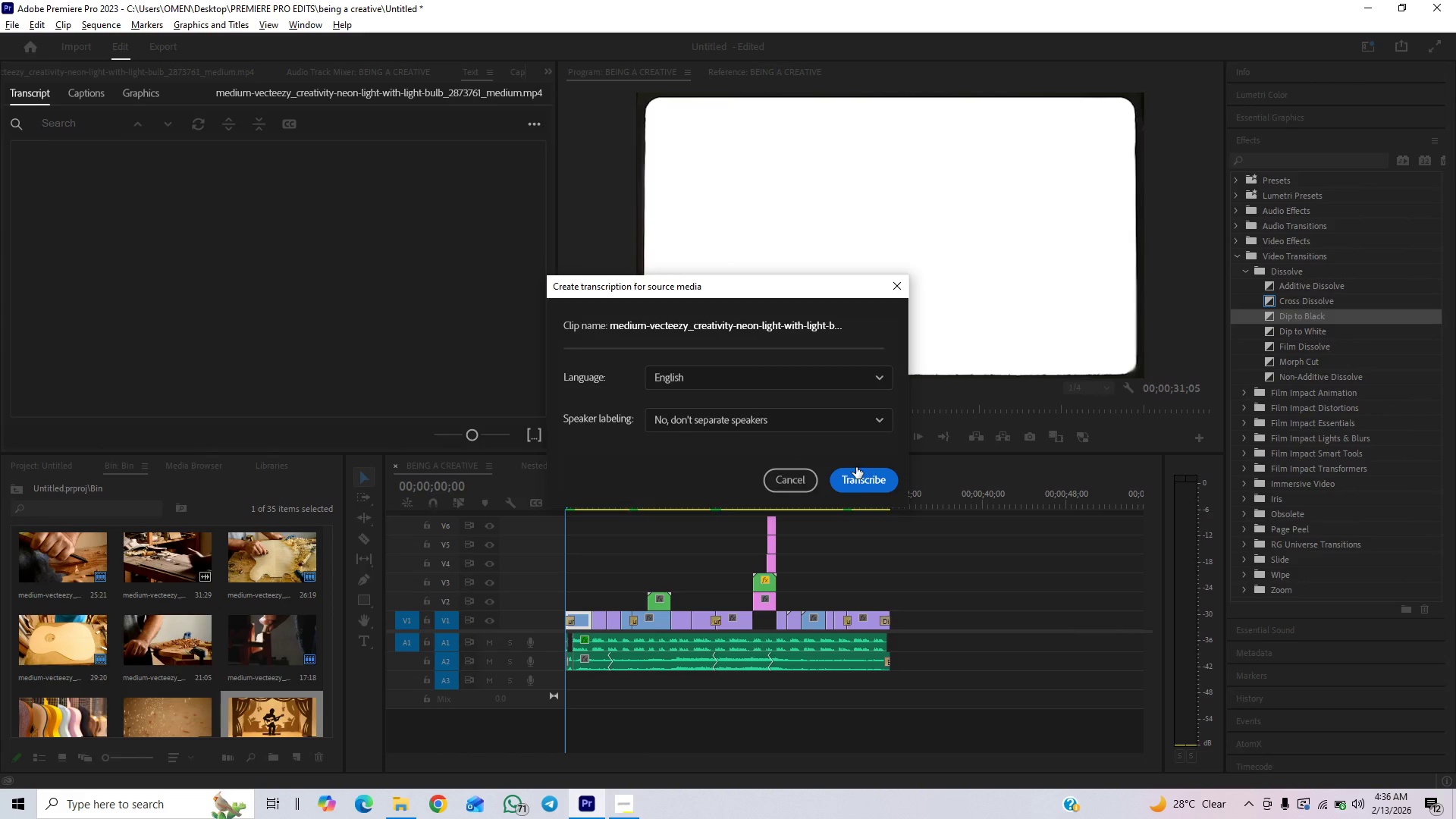 
left_click([858, 475])
 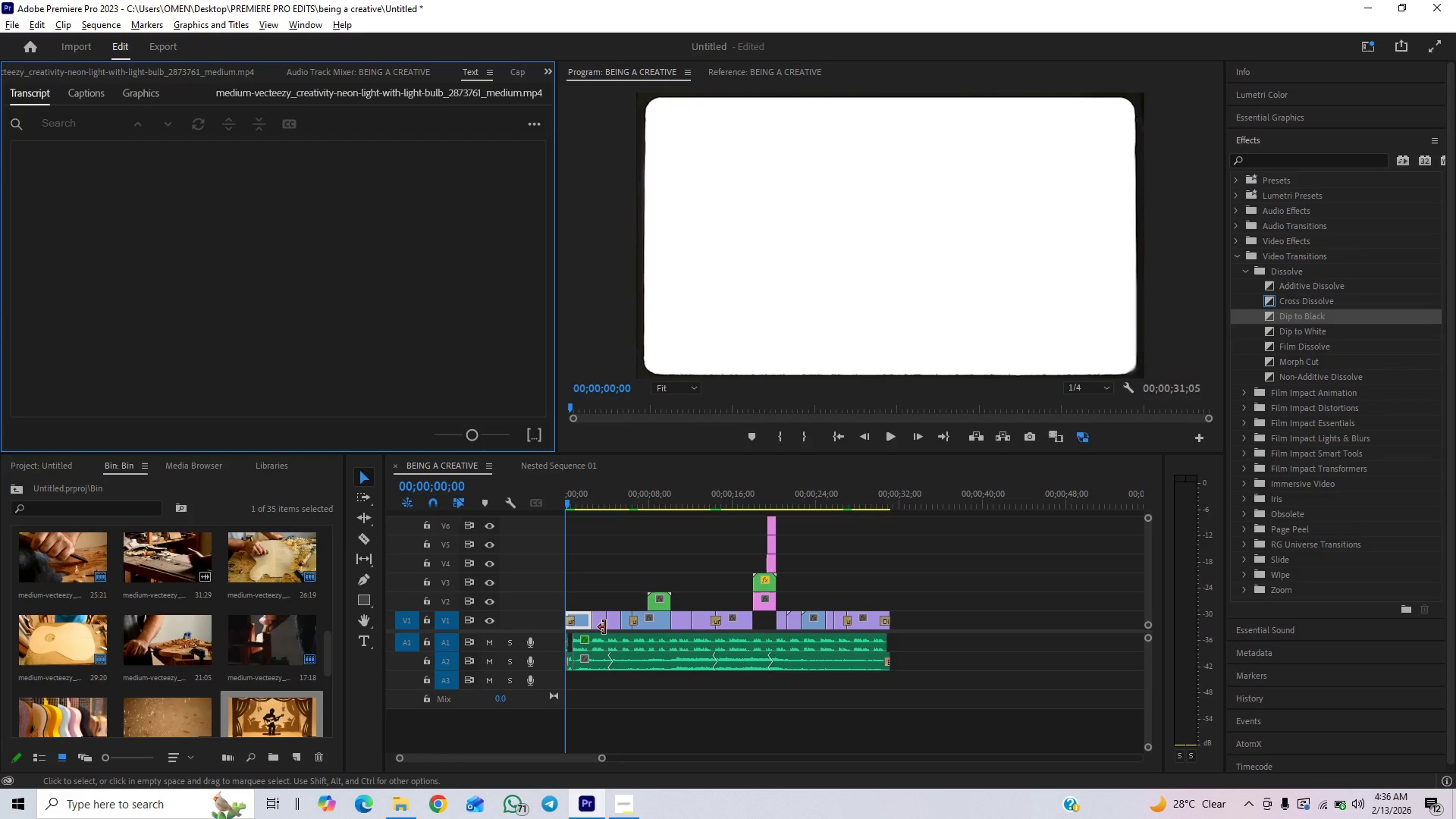 
left_click_drag(start_coordinate=[582, 493], to_coordinate=[532, 547])
 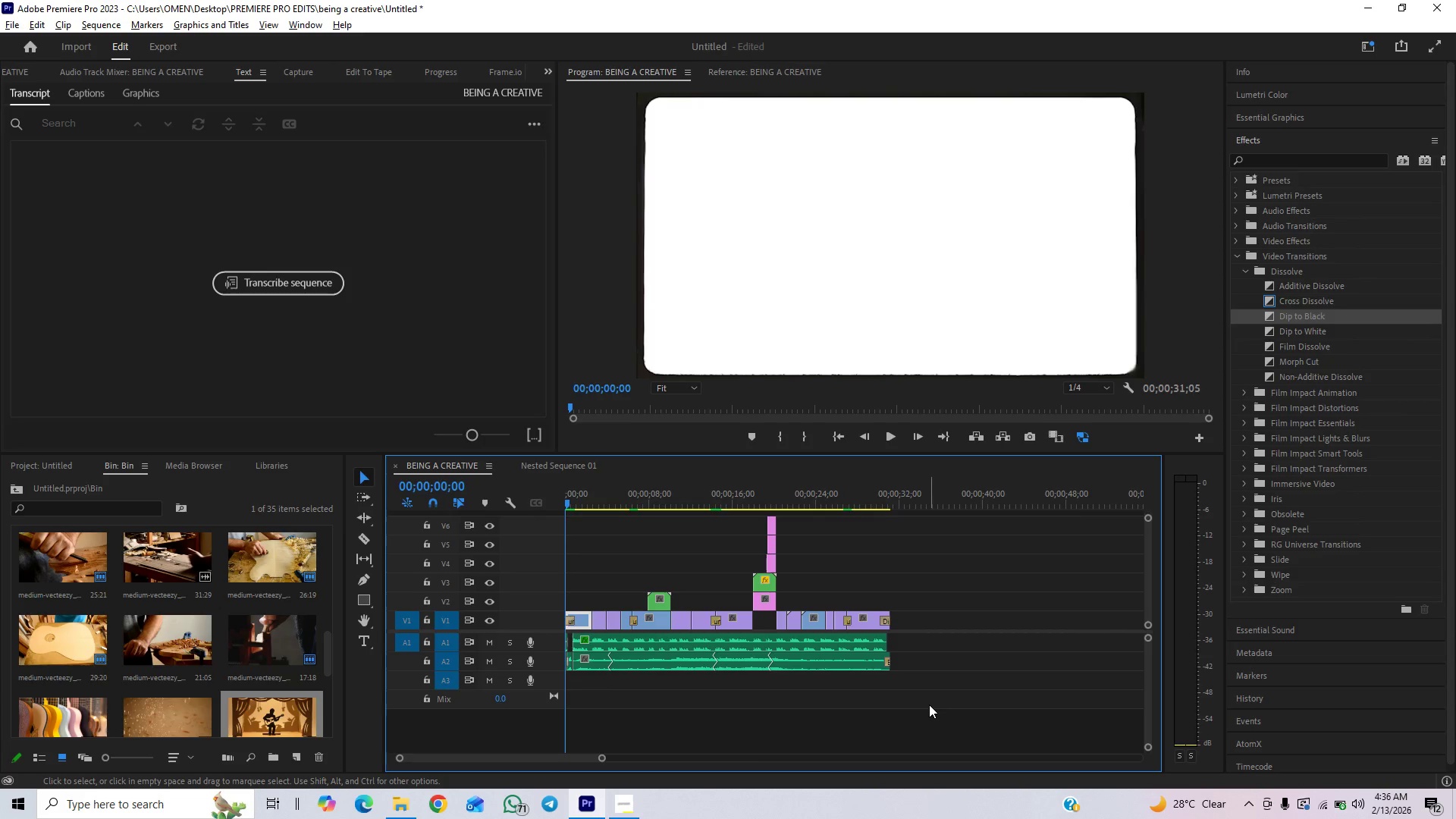 
left_click_drag(start_coordinate=[929, 704], to_coordinate=[504, 526])
 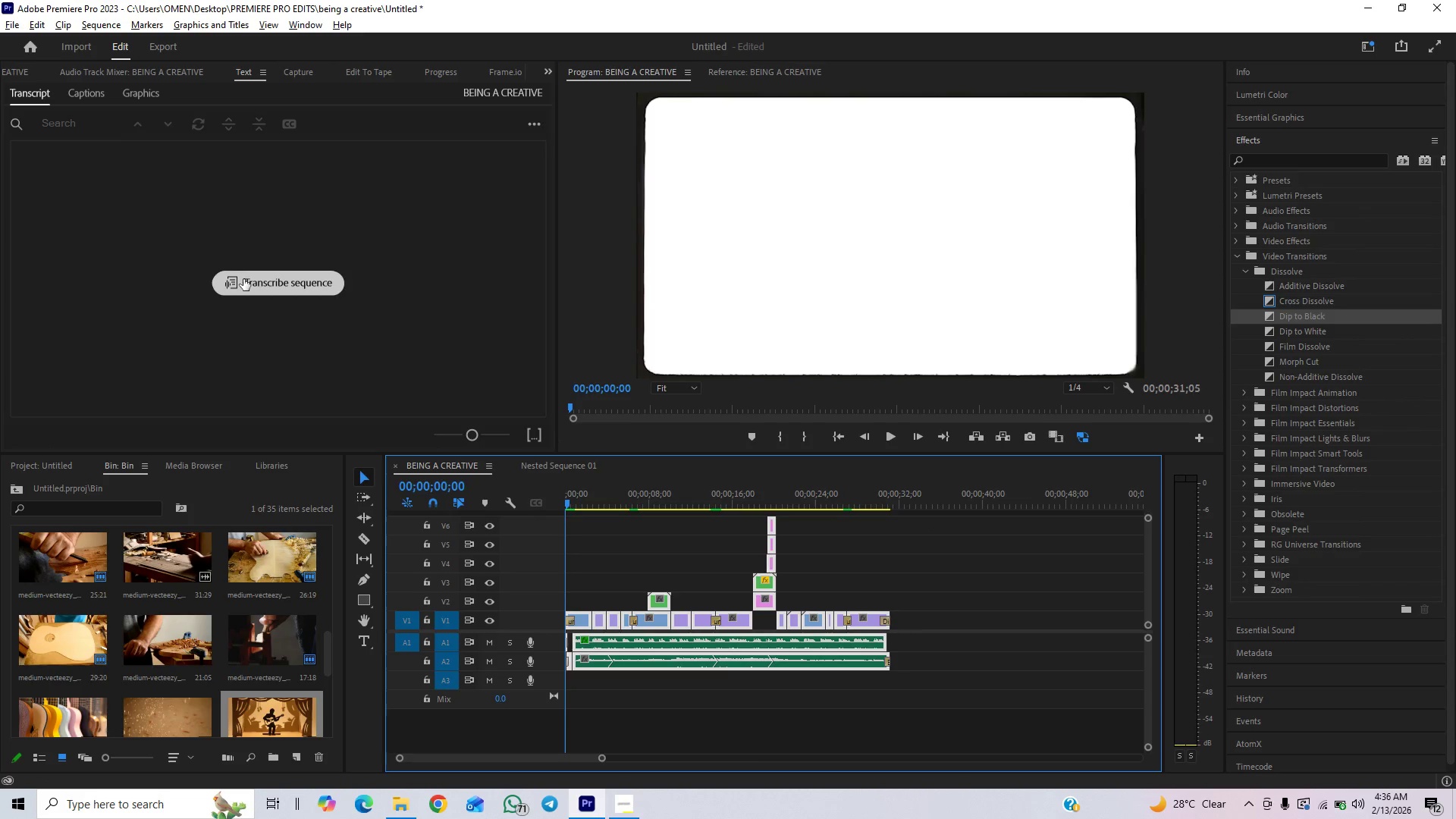 
left_click([243, 279])
 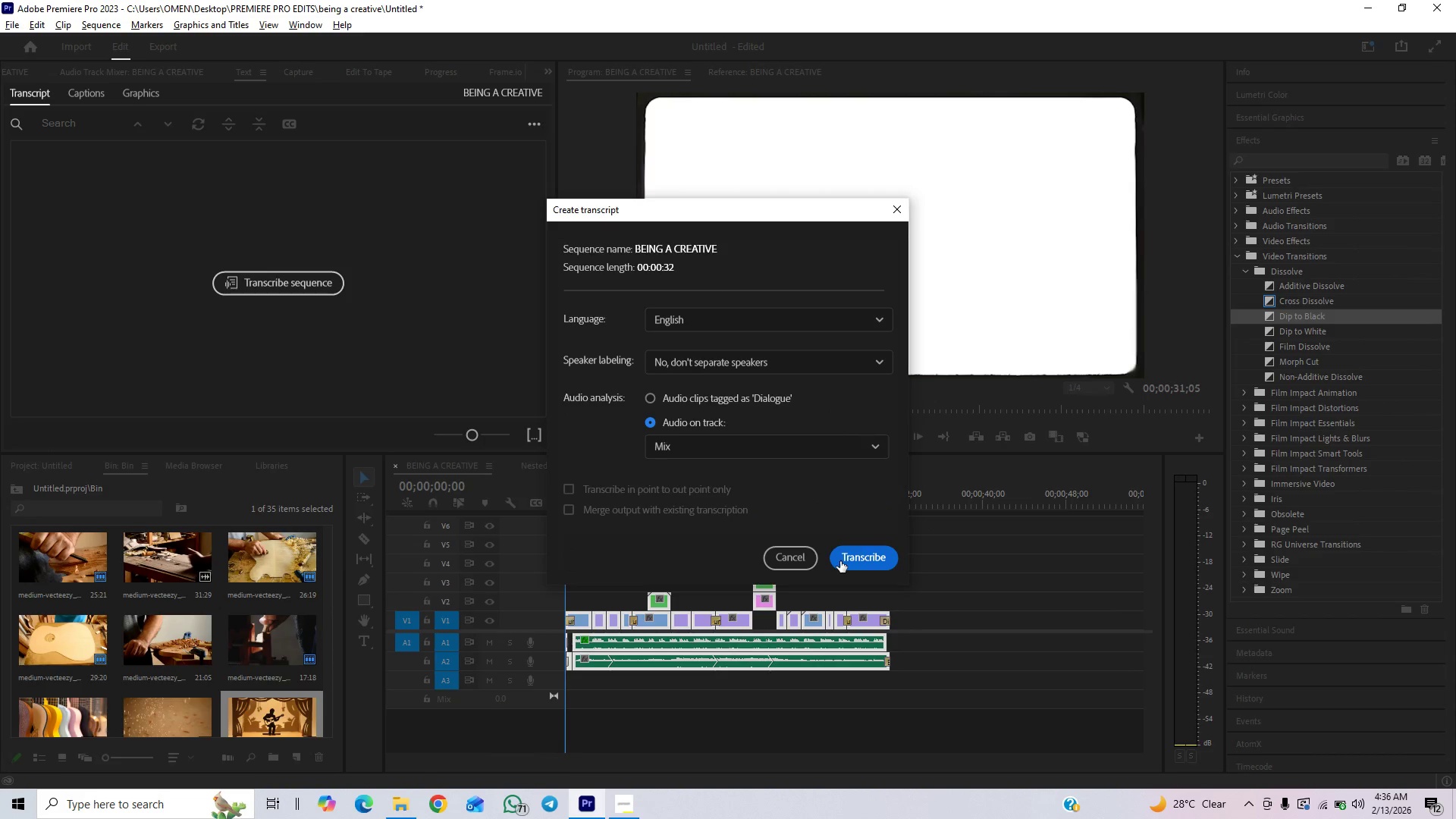 
left_click([843, 560])
 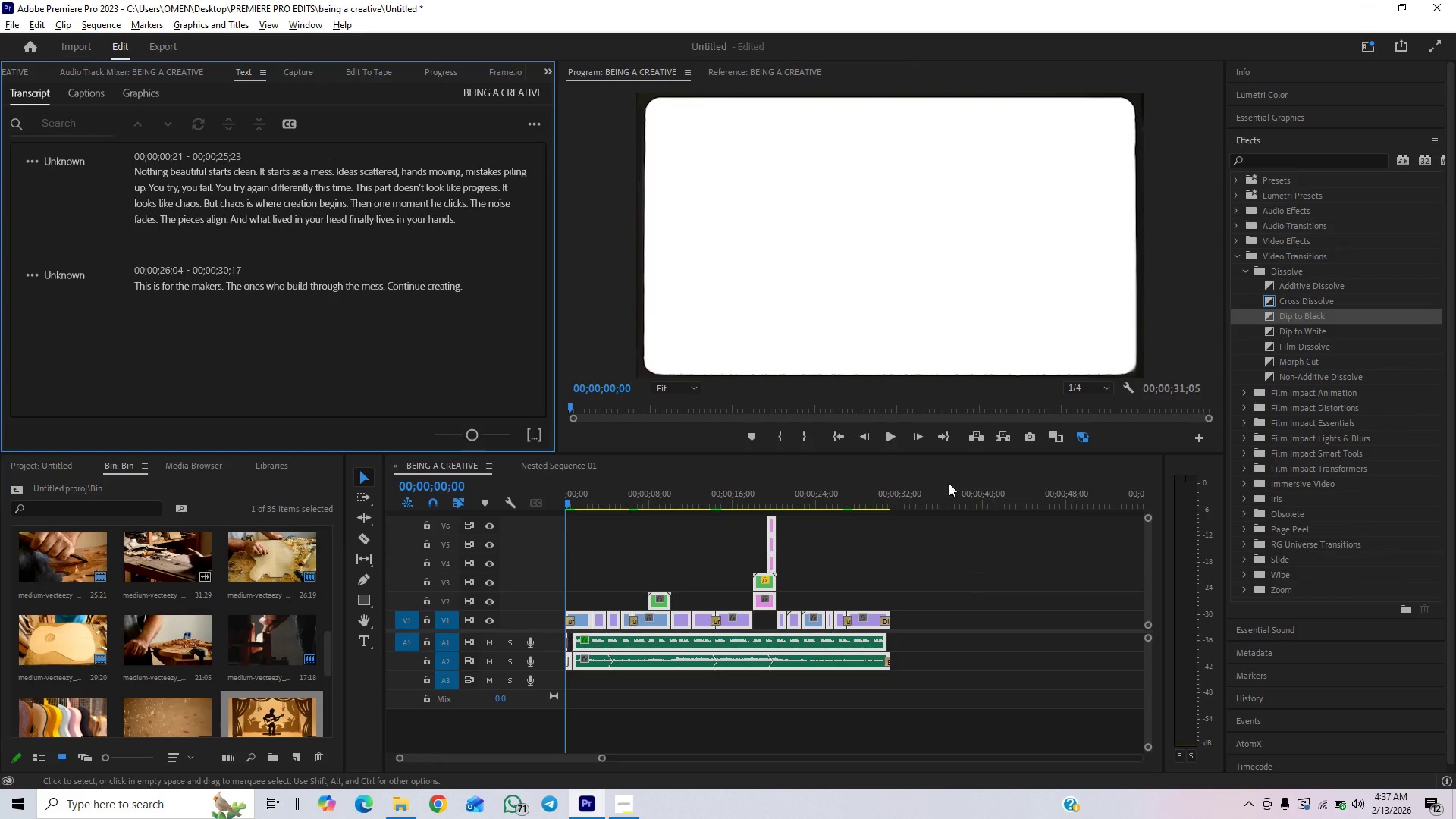 
wait(35.94)
 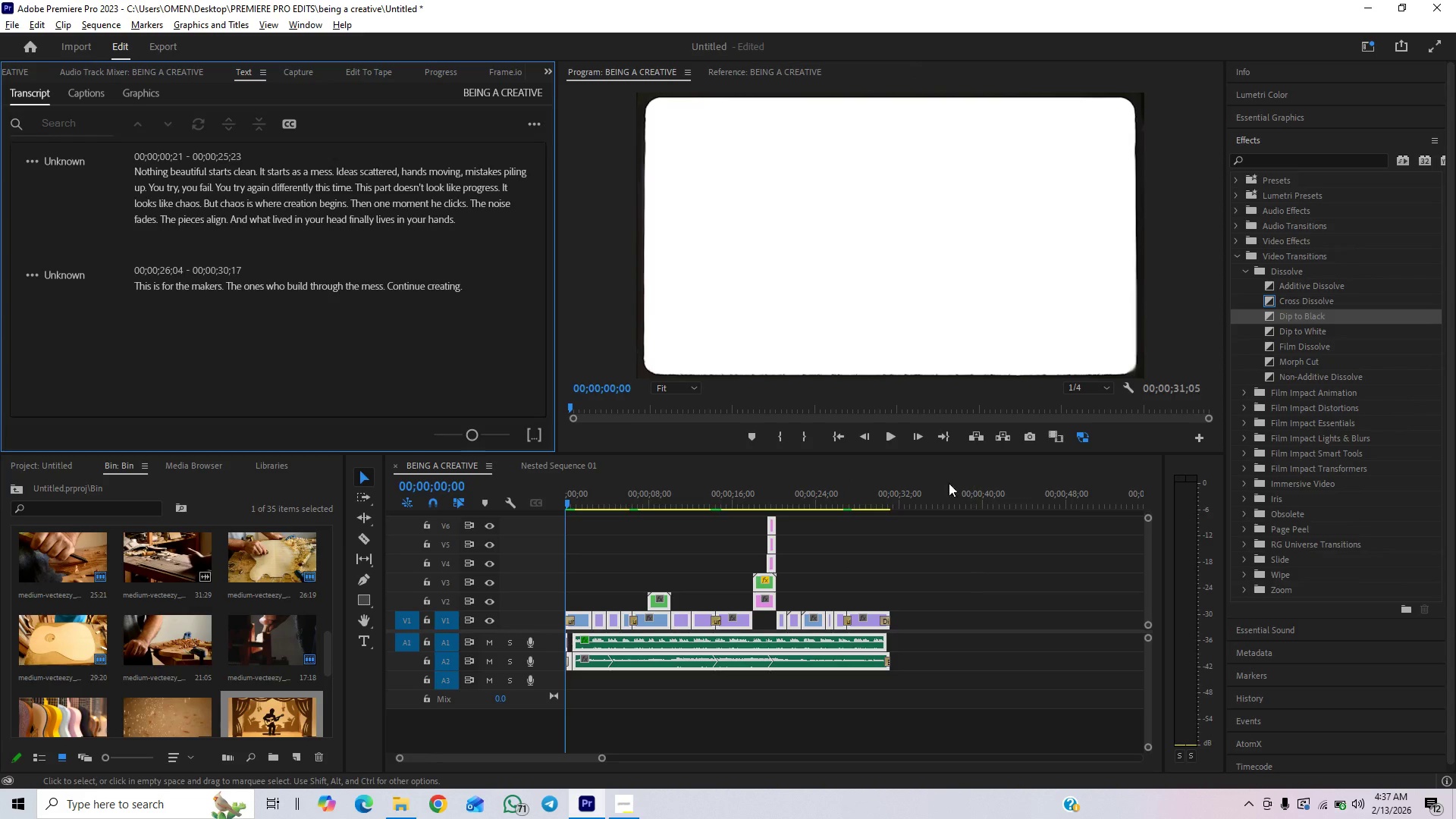 
left_click([293, 120])
 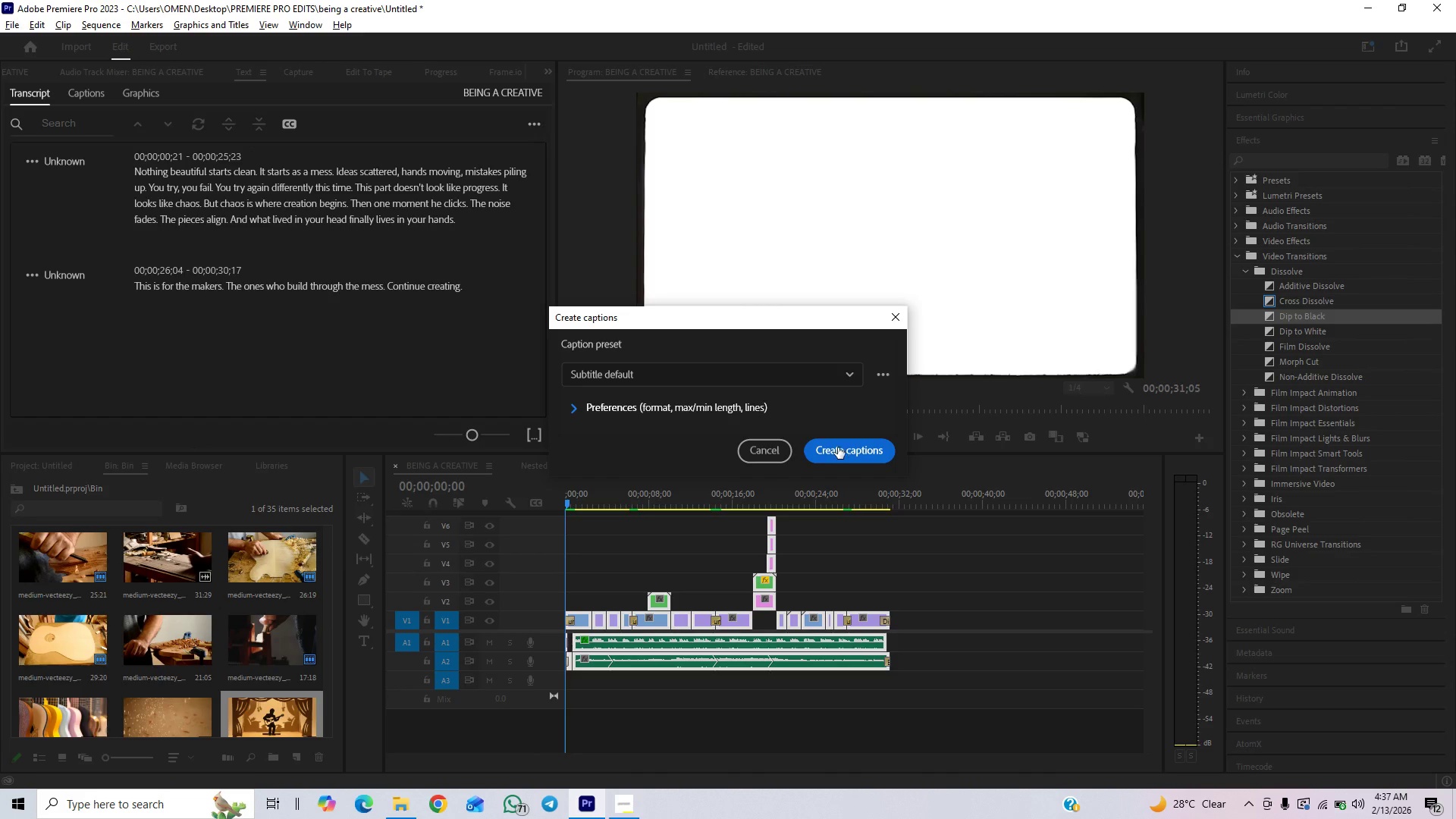 
left_click([837, 449])
 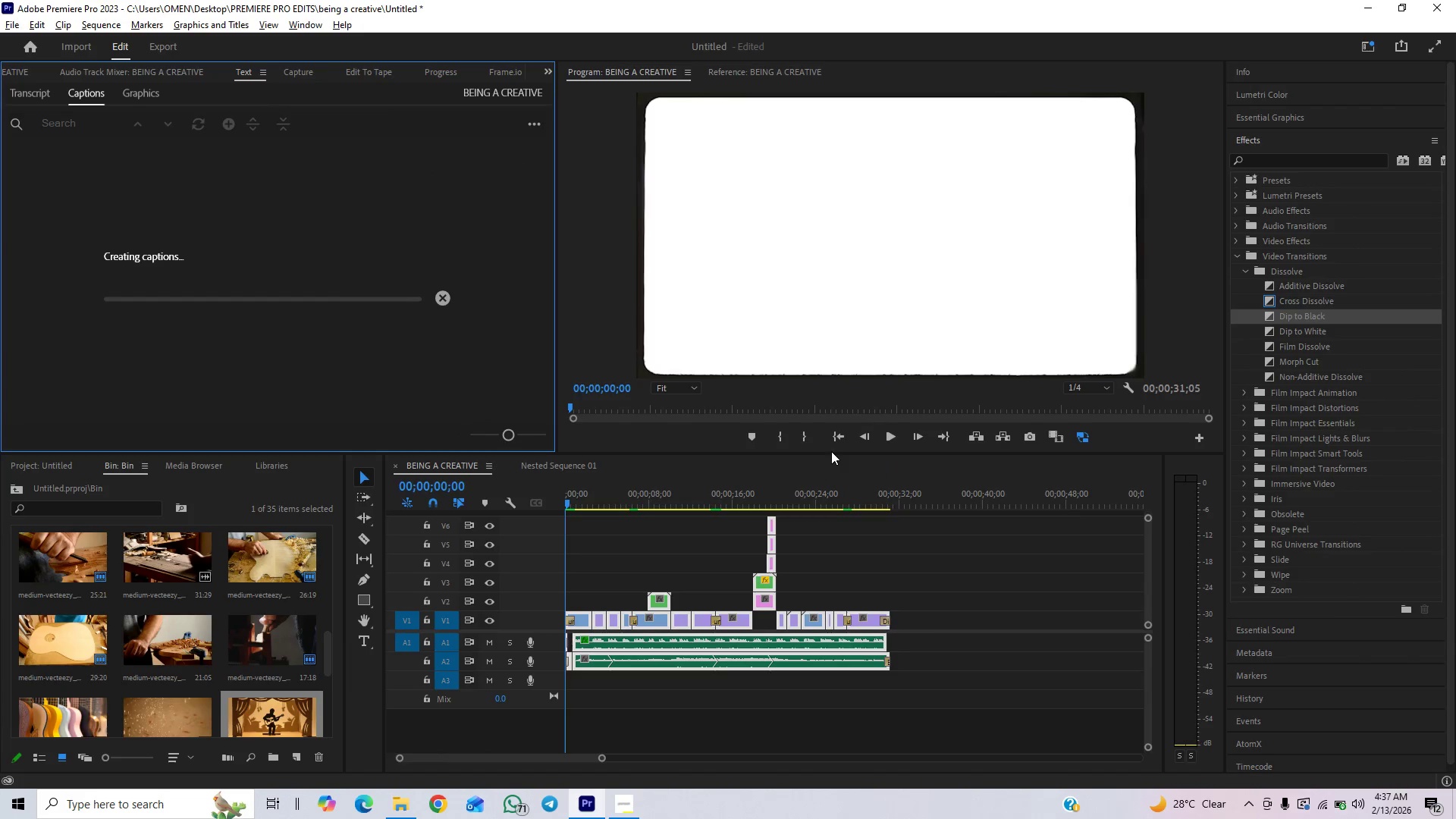 
wait(9.04)
 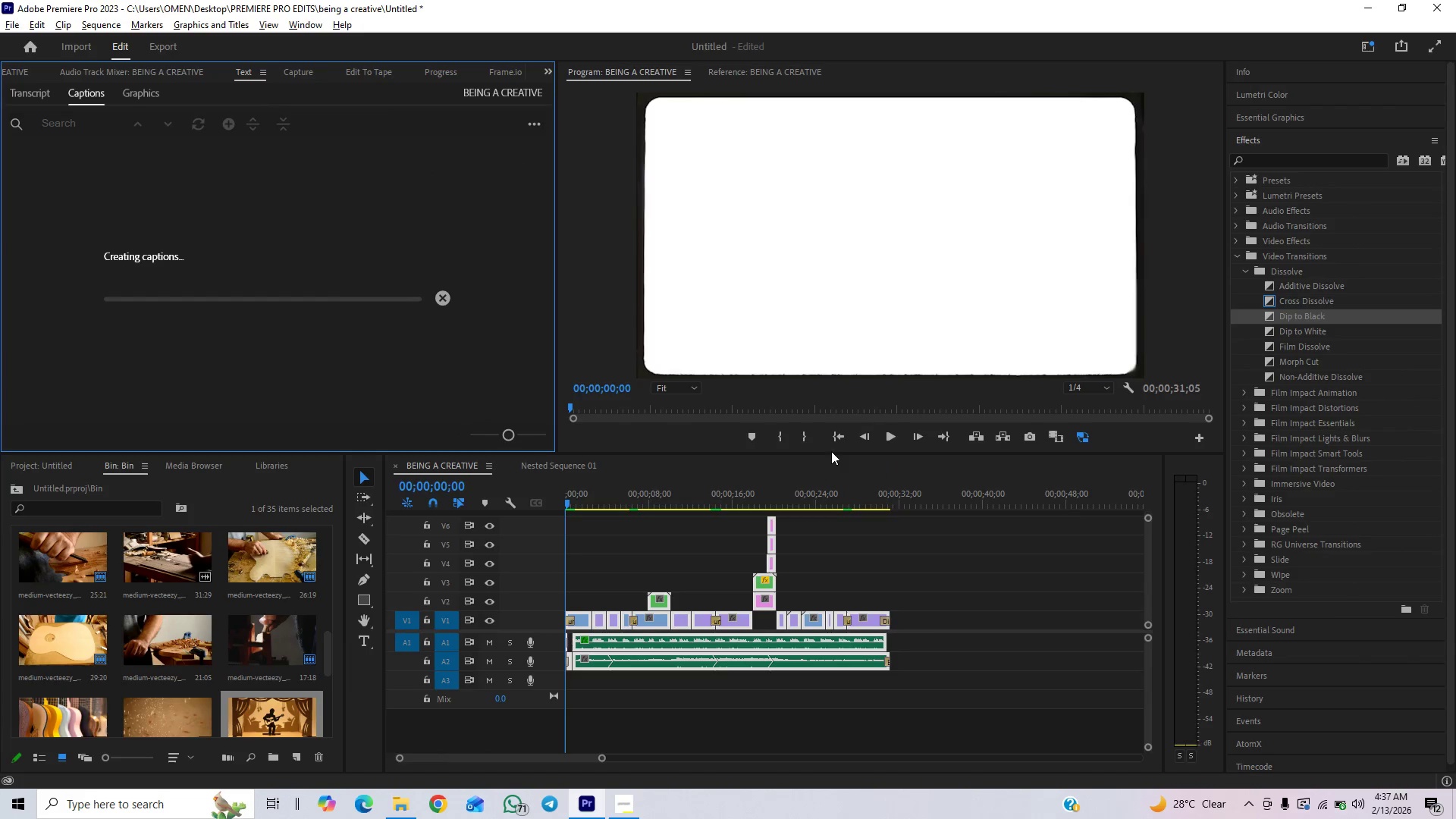 
mouse_move([610, 778])
 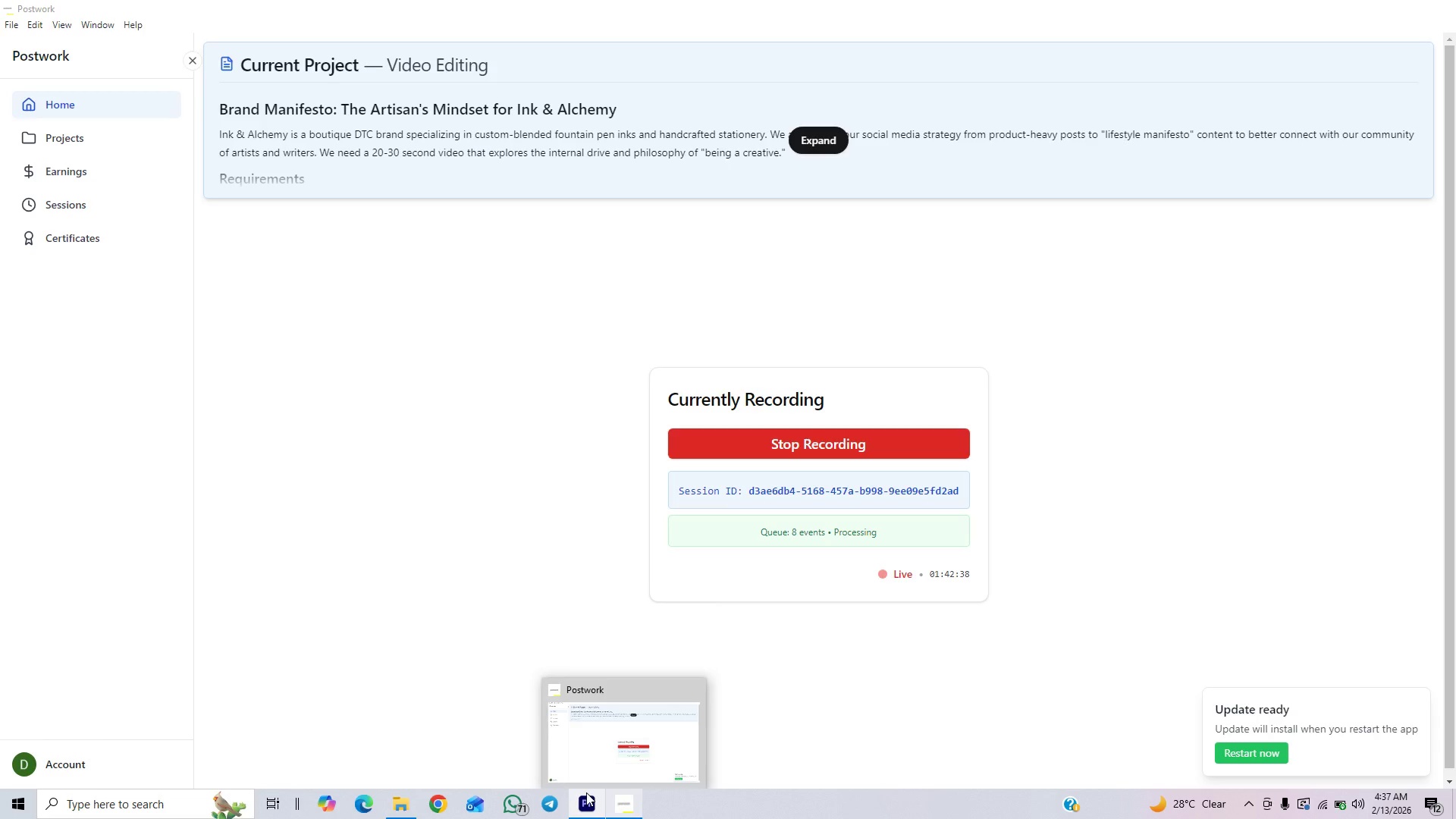 
left_click([578, 809])